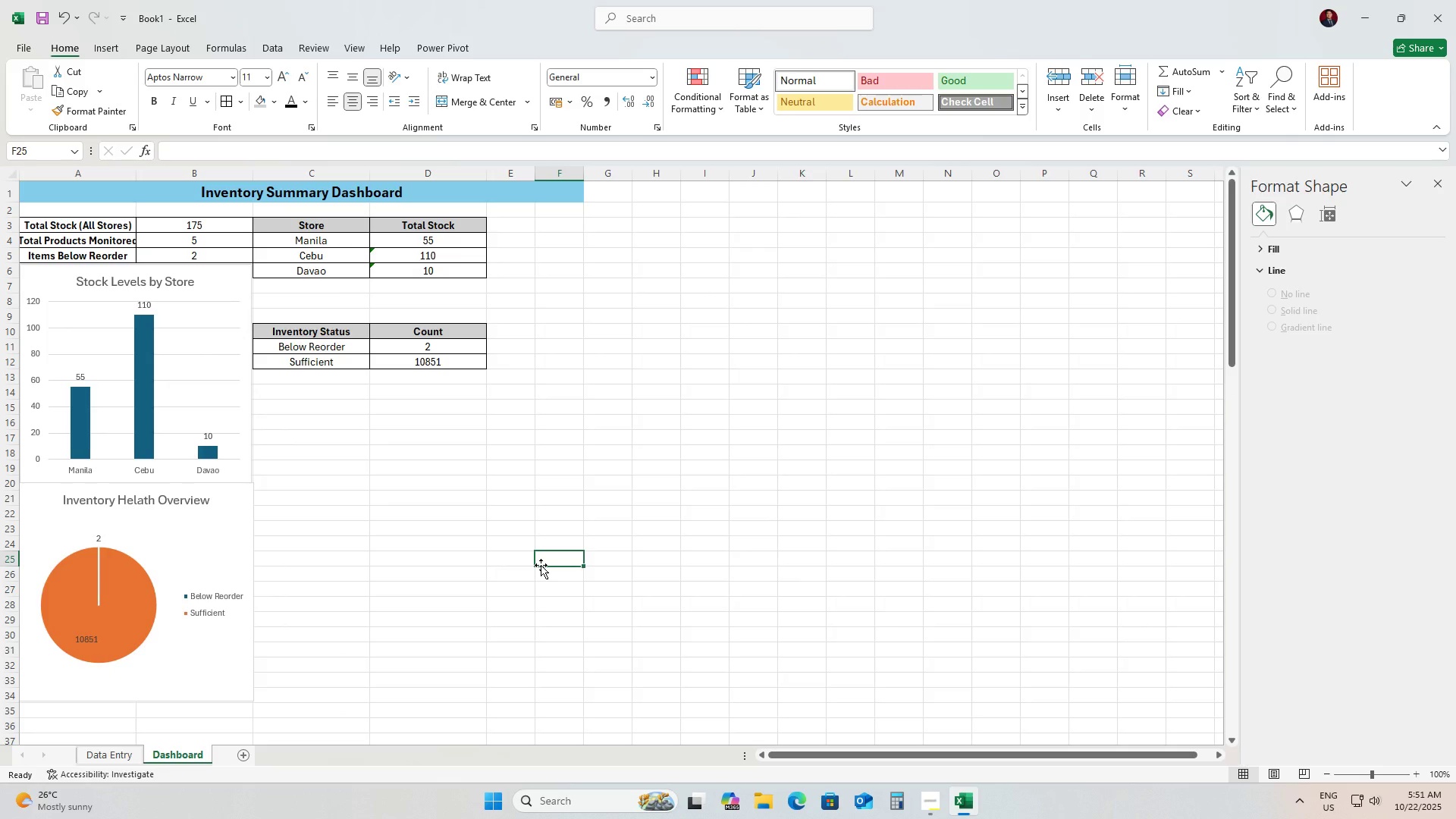 
key(Control+Z)
 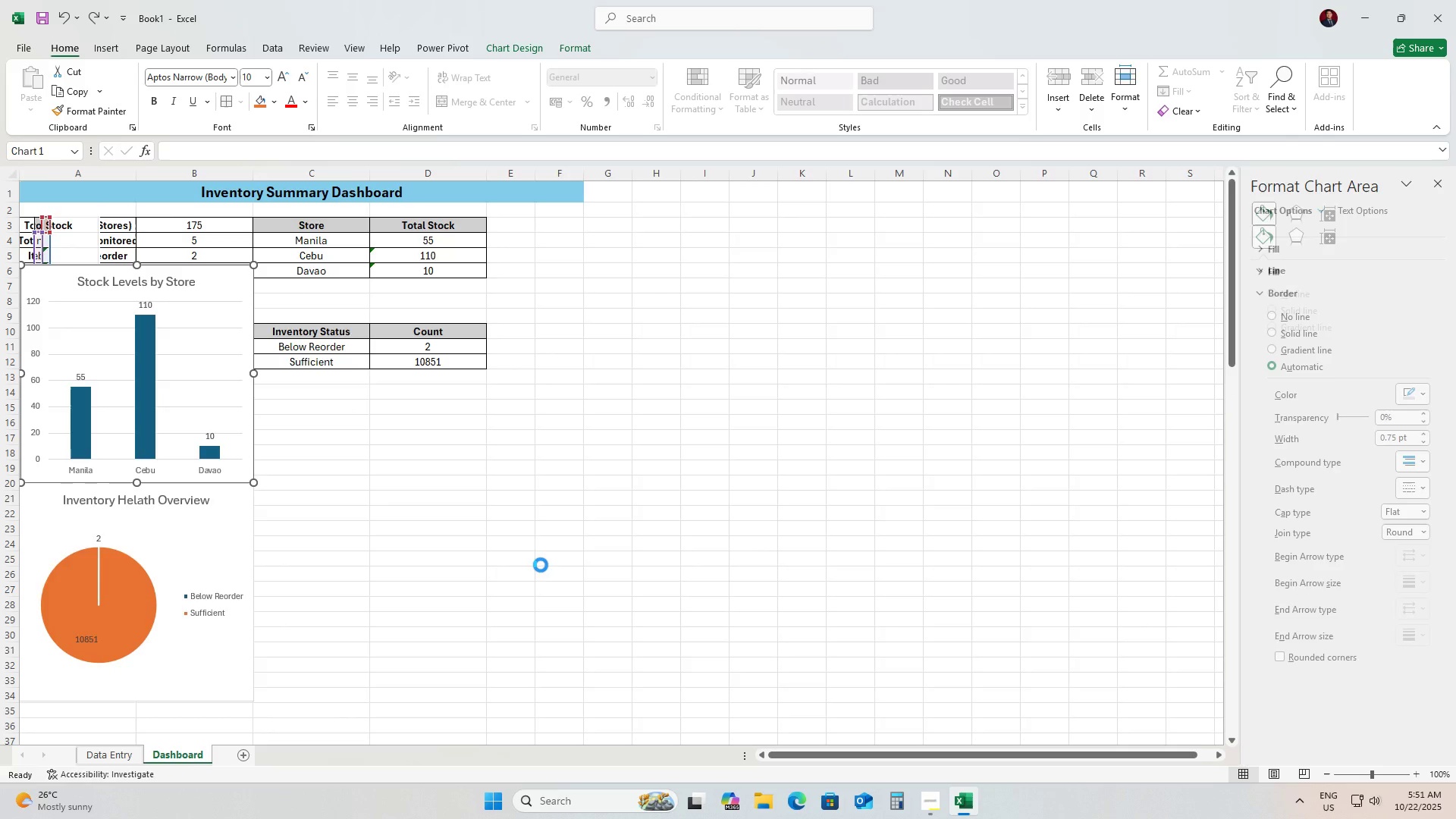 
key(Control+Z)
 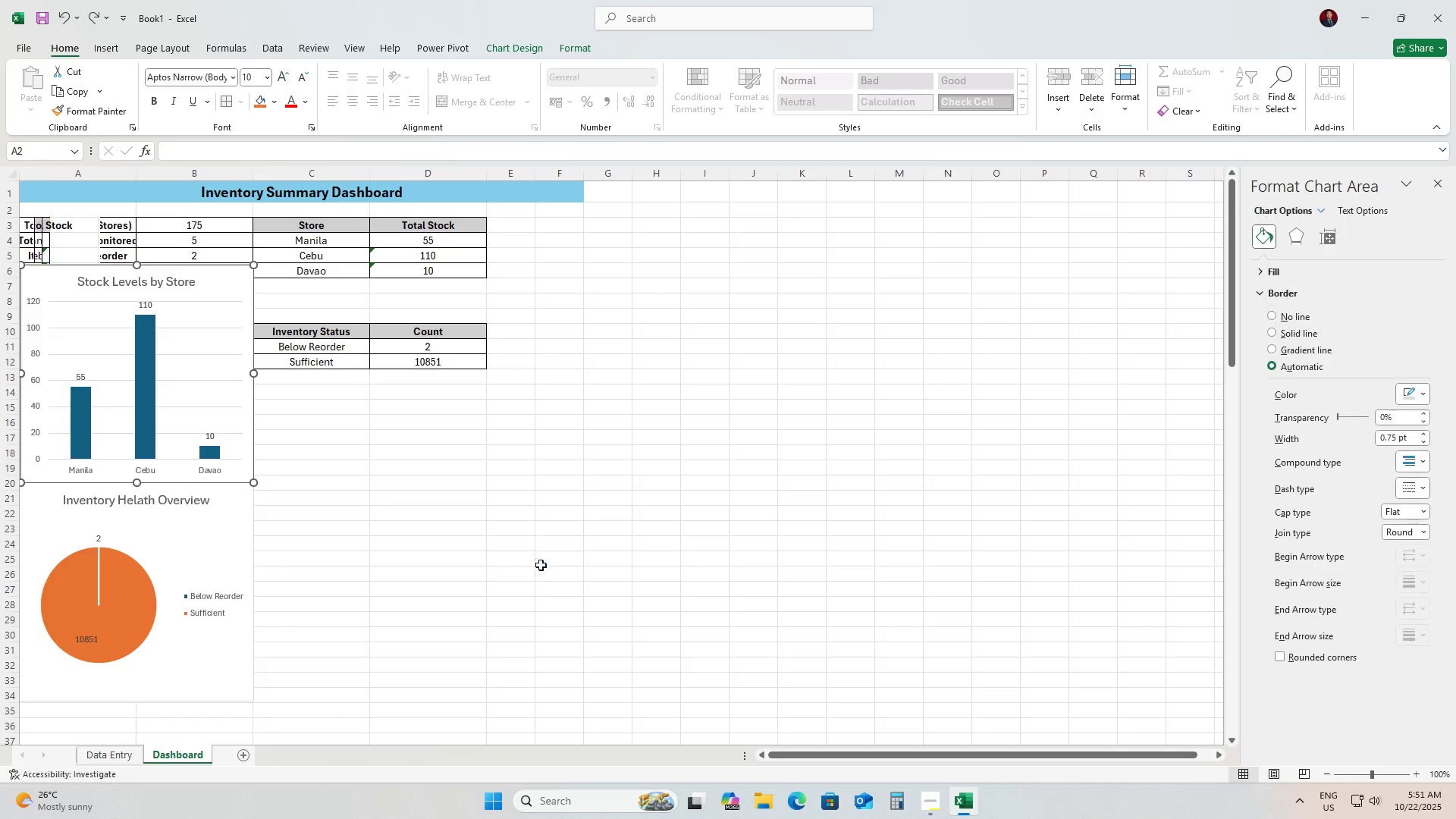 
key(Control+Z)
 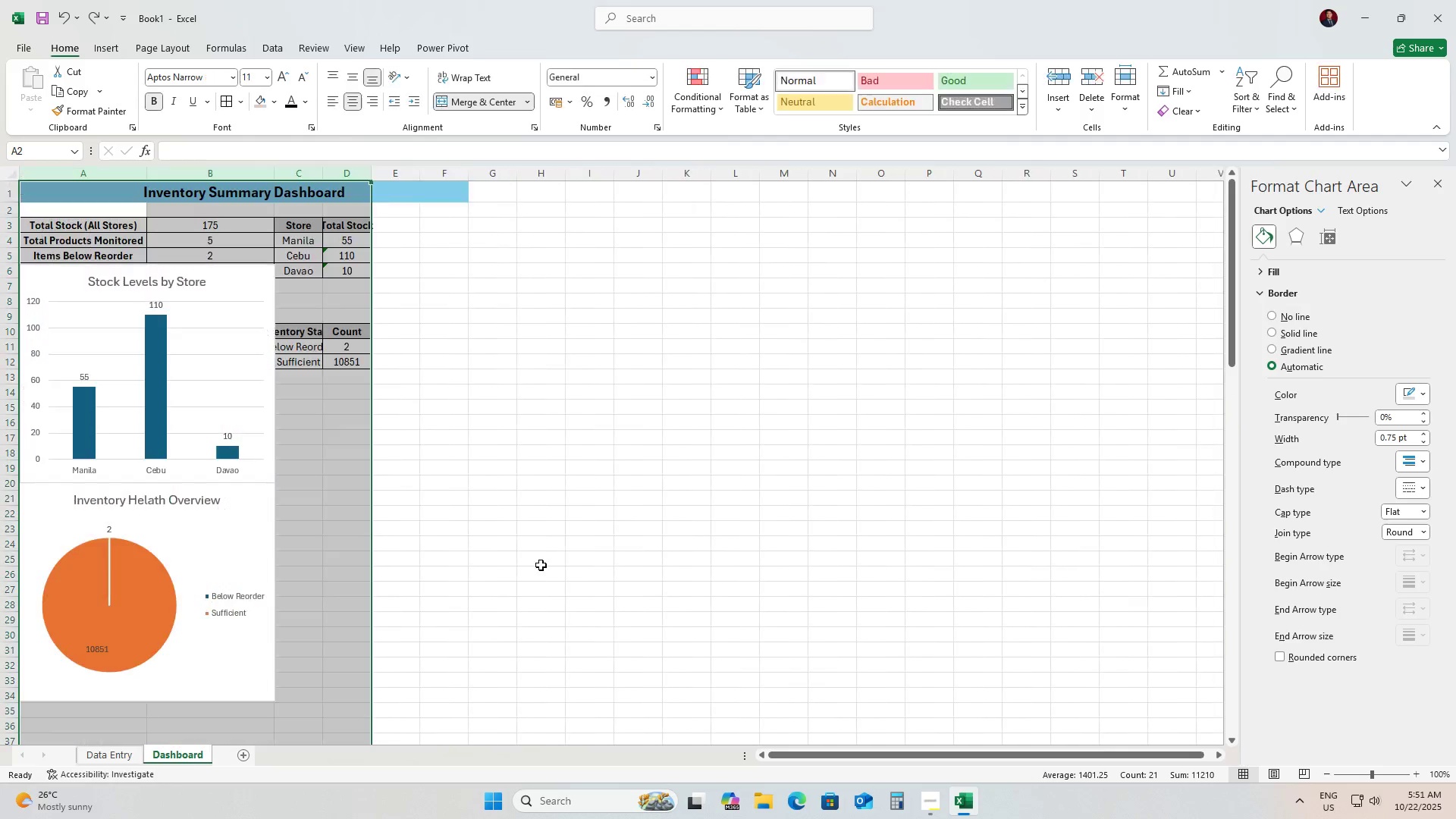 
key(Control+Z)
 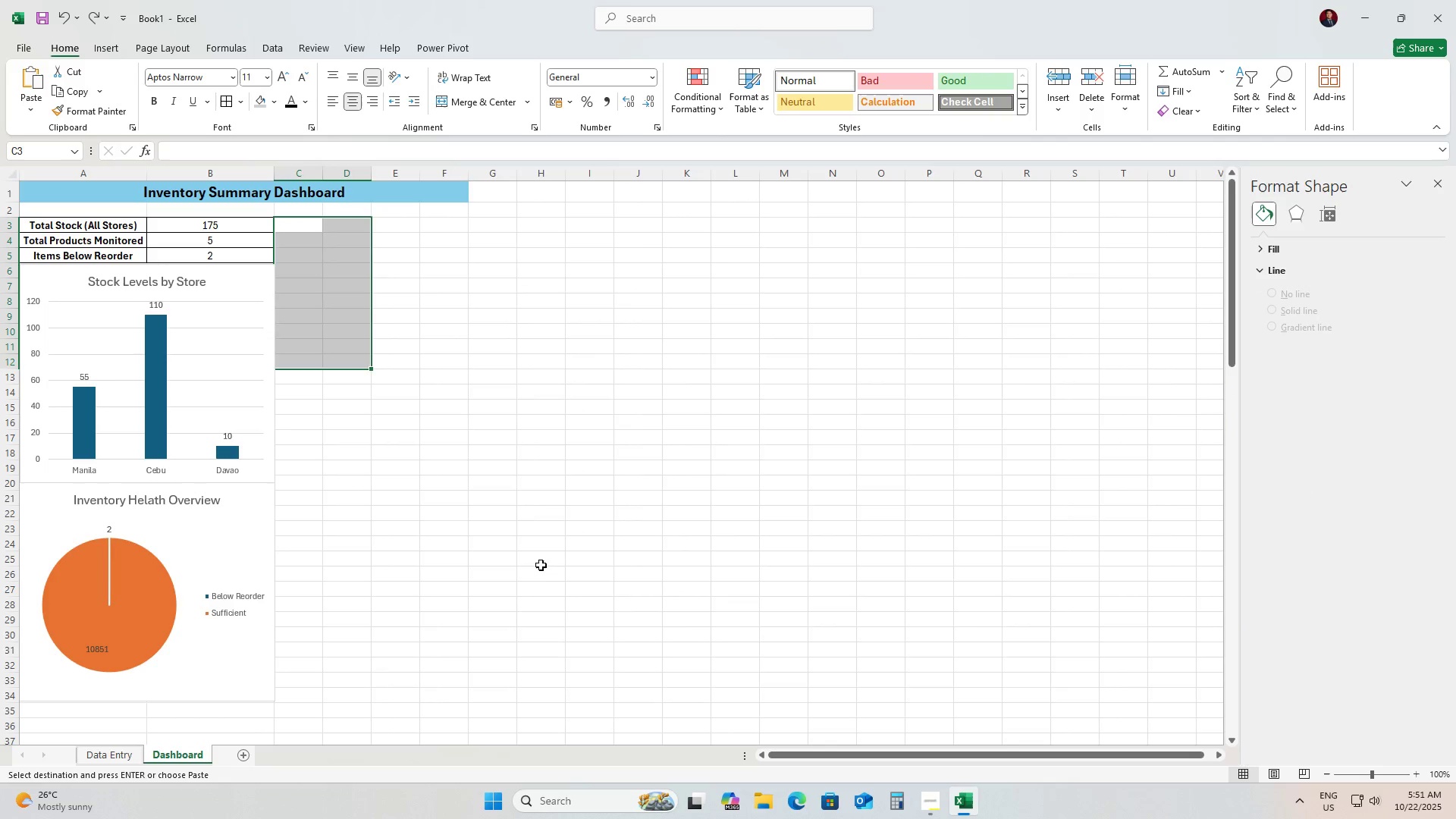 
key(Control+Z)
 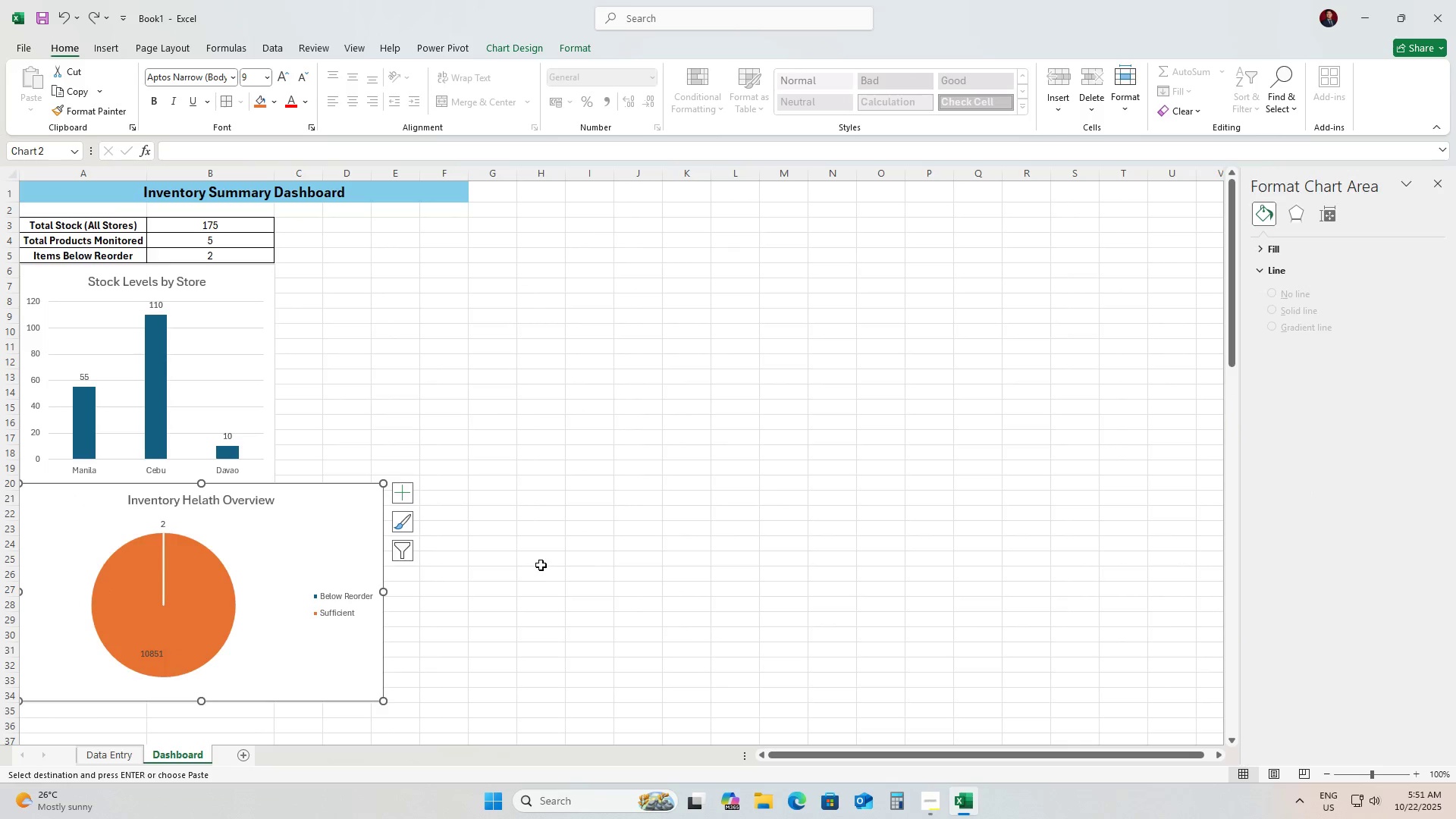 
key(Control+Z)
 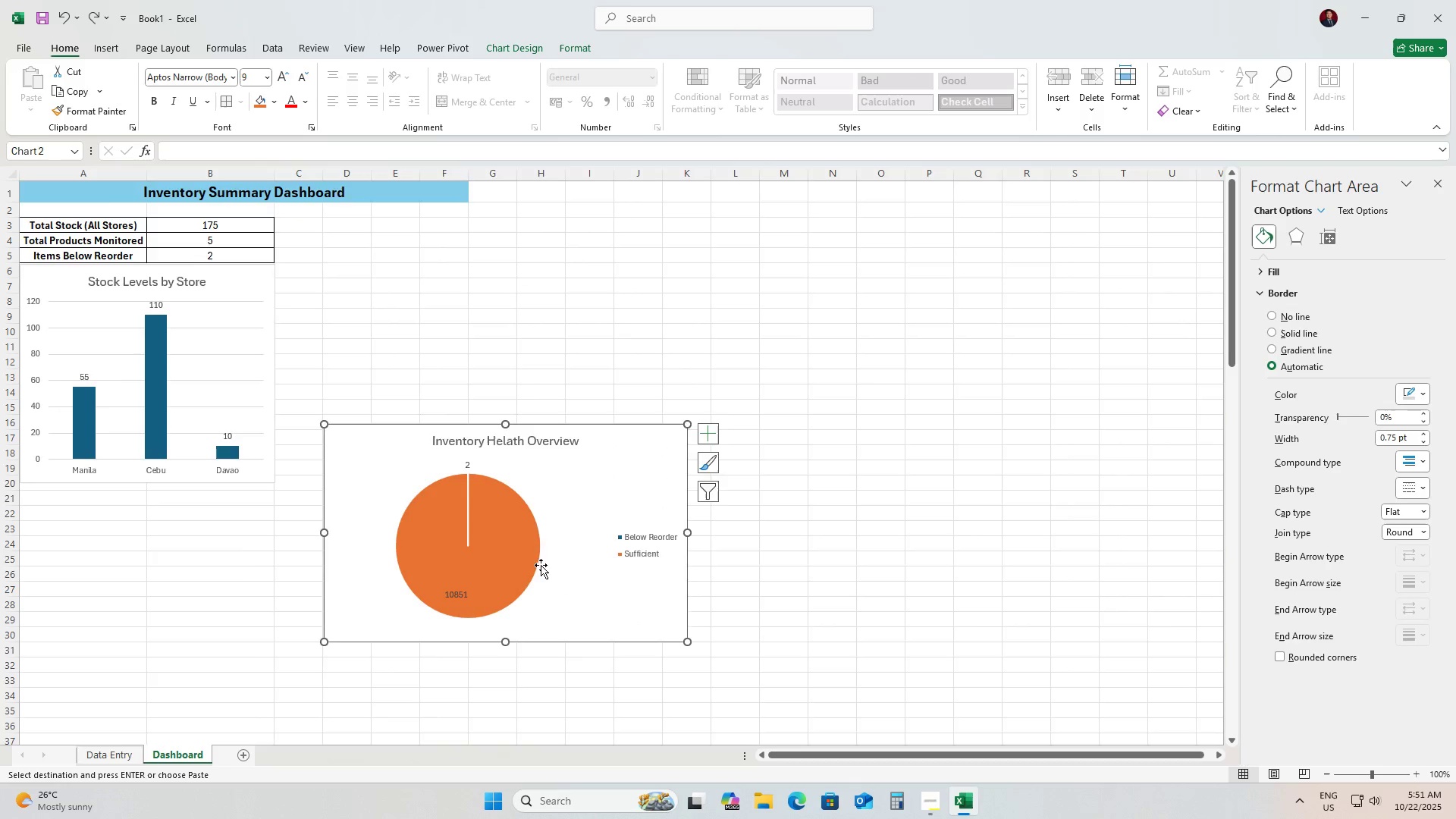 
key(Control+Z)
 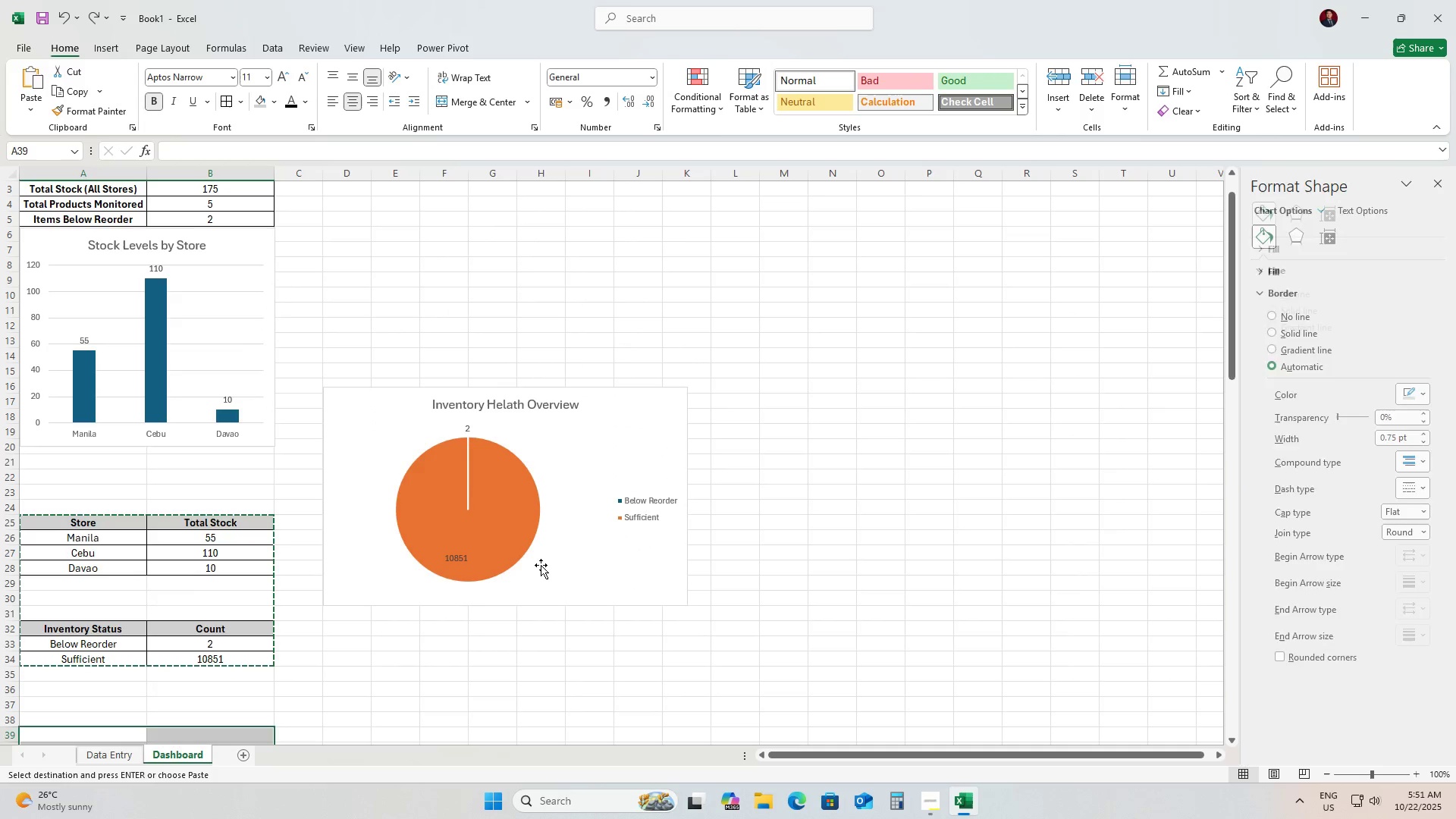 
key(Control+Z)
 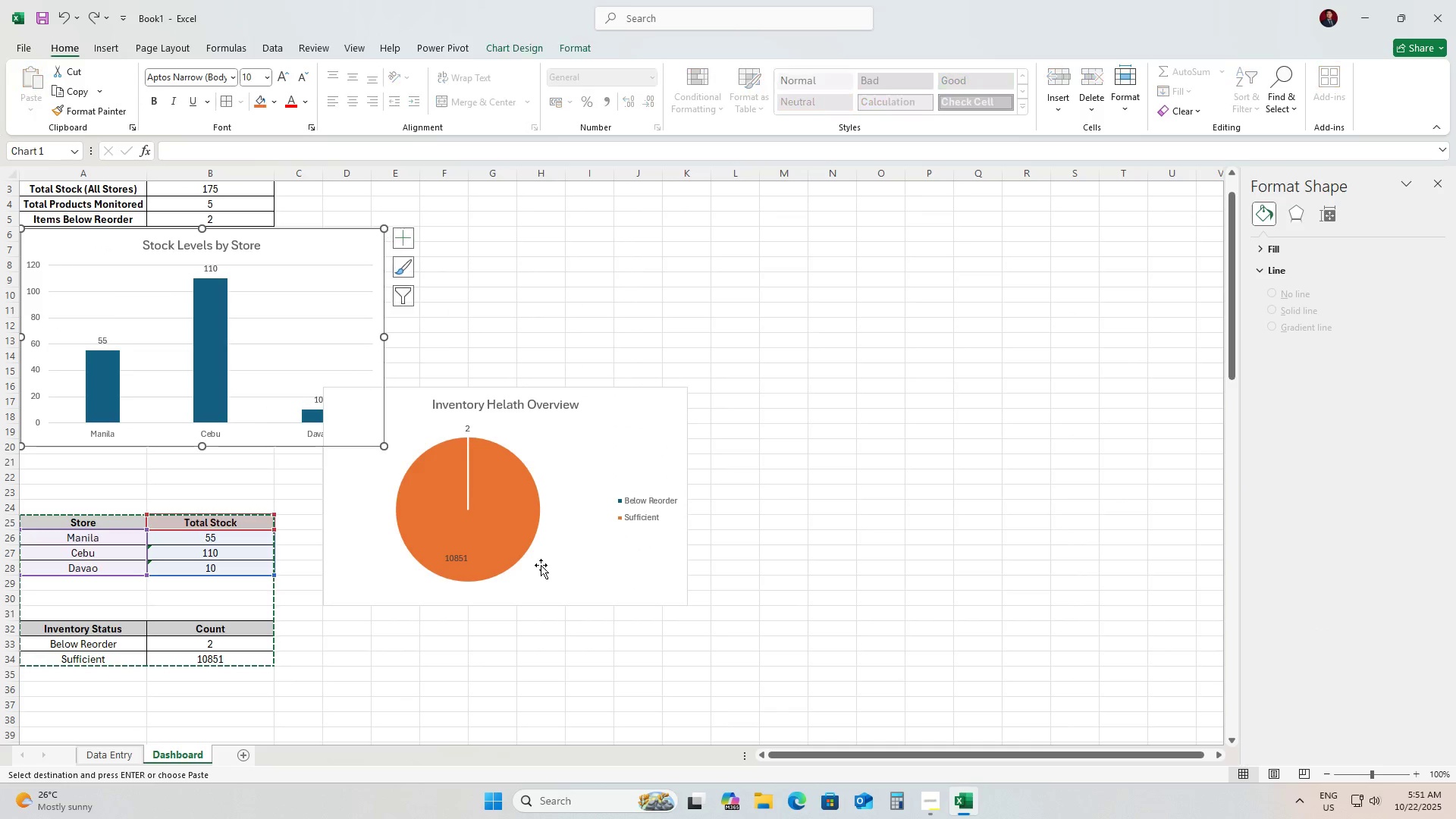 
key(Control+Z)
 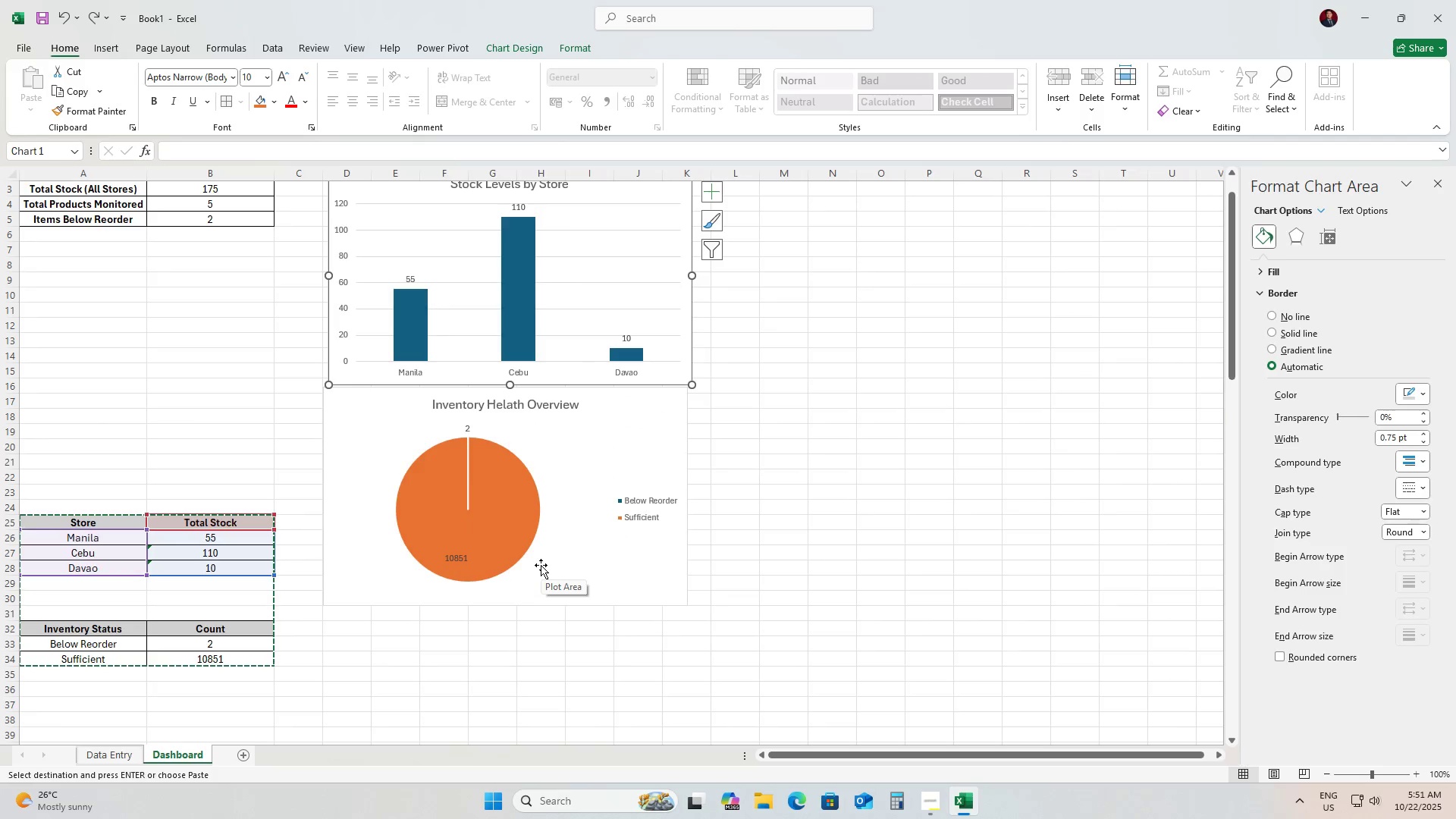 
key(Control+Z)
 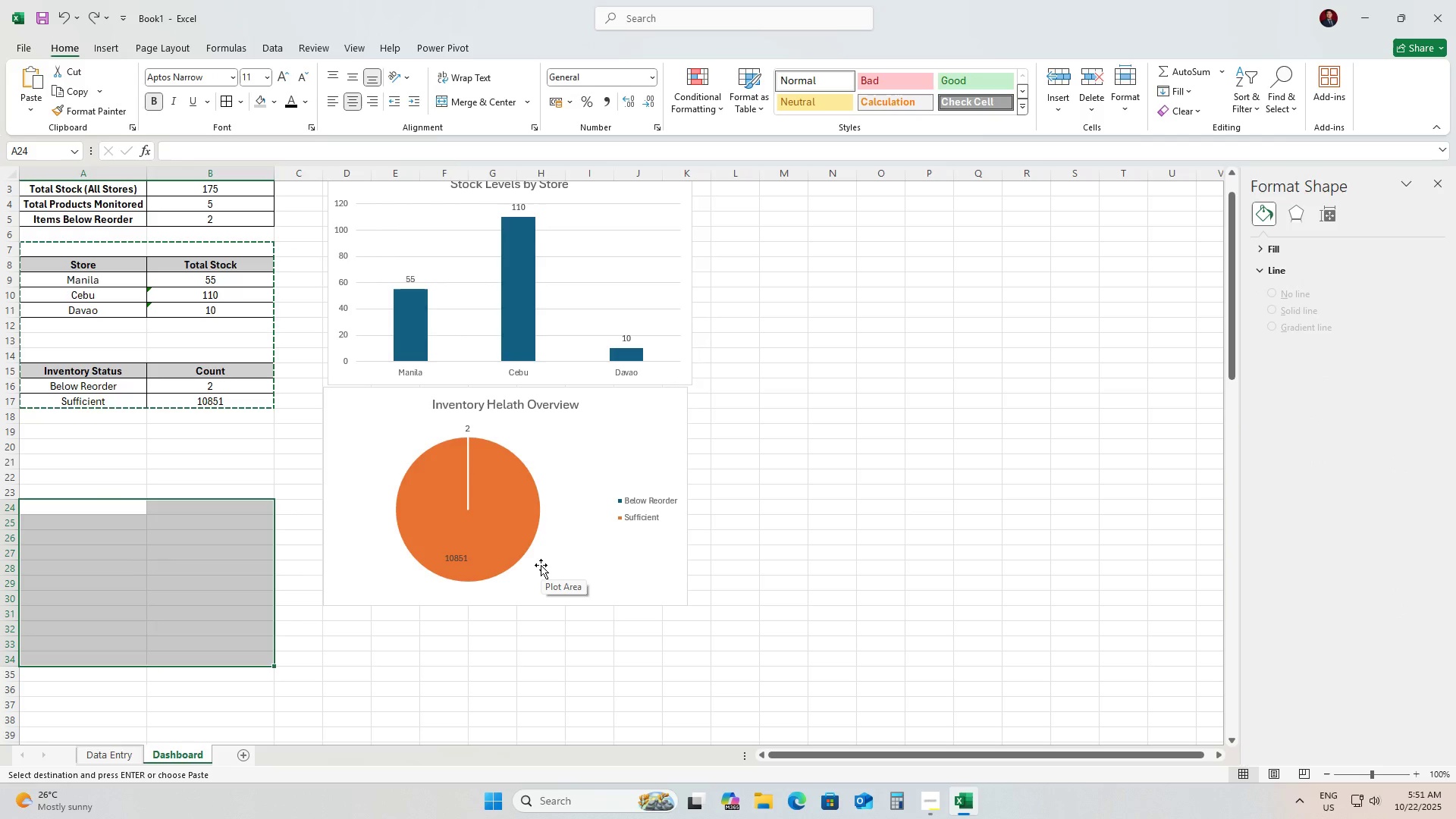 
scroll: coordinate [541, 565], scroll_direction: up, amount: 3.0
 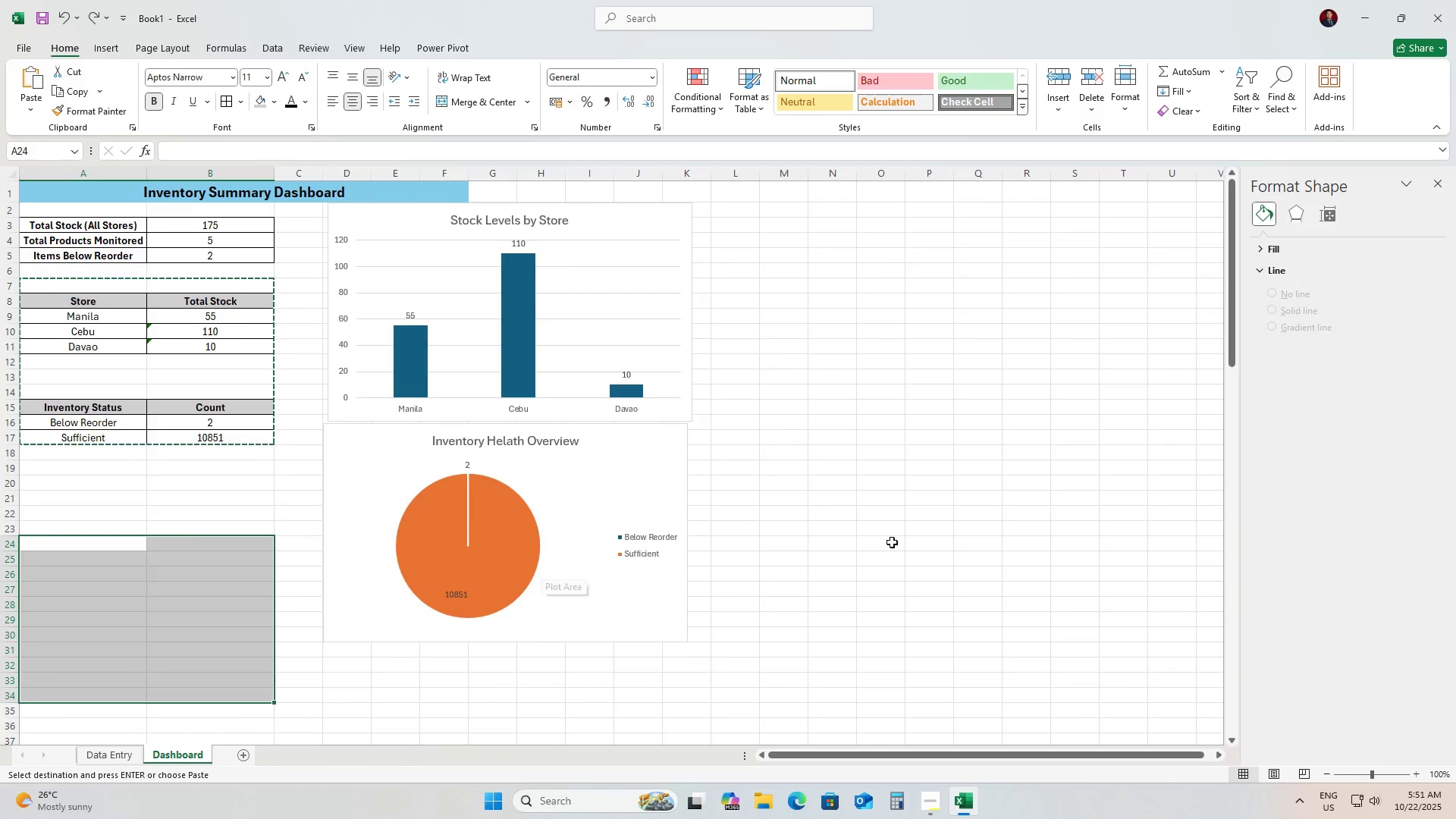 
left_click([892, 542])
 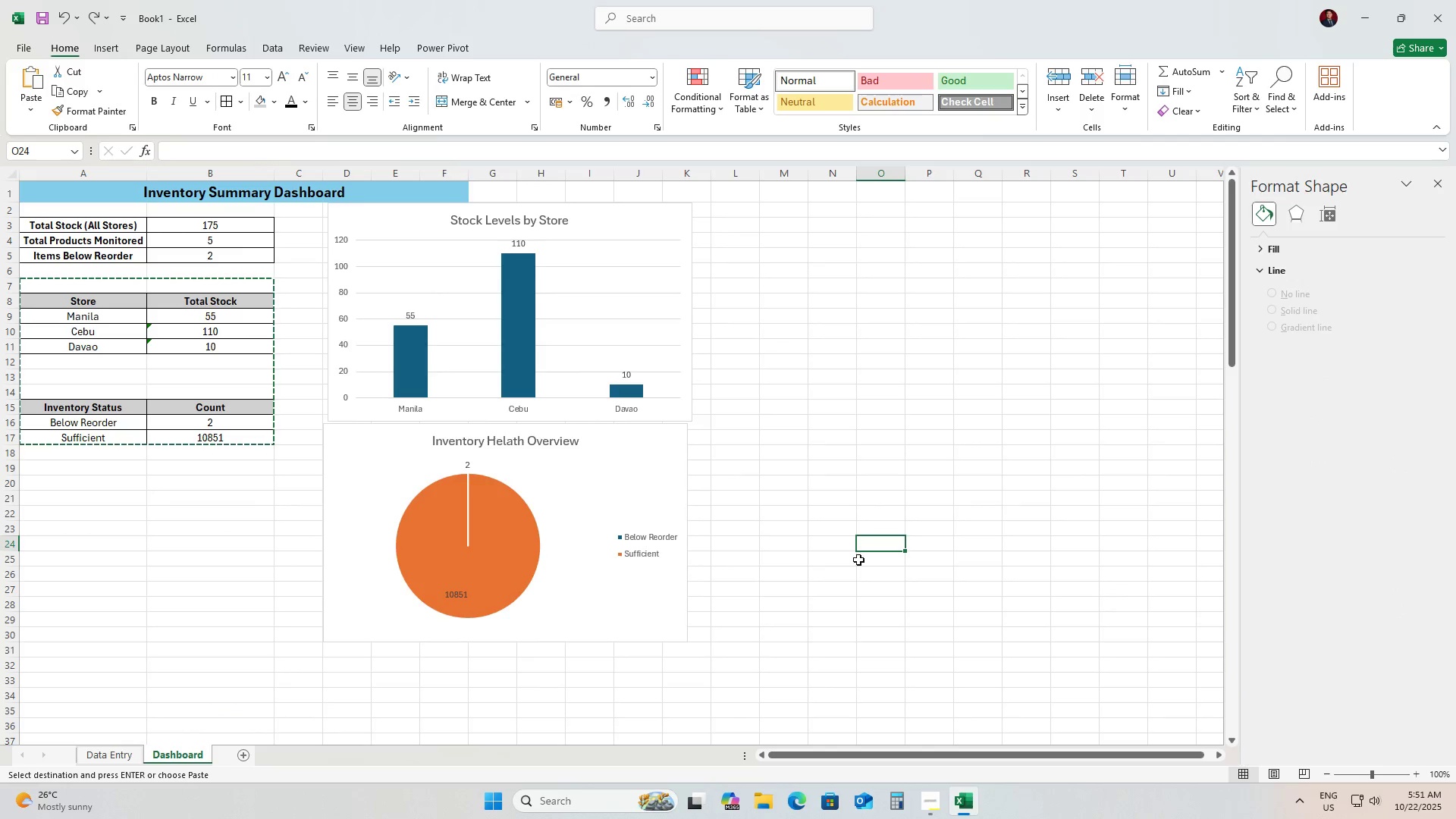 
scroll: coordinate [849, 564], scroll_direction: up, amount: 3.0
 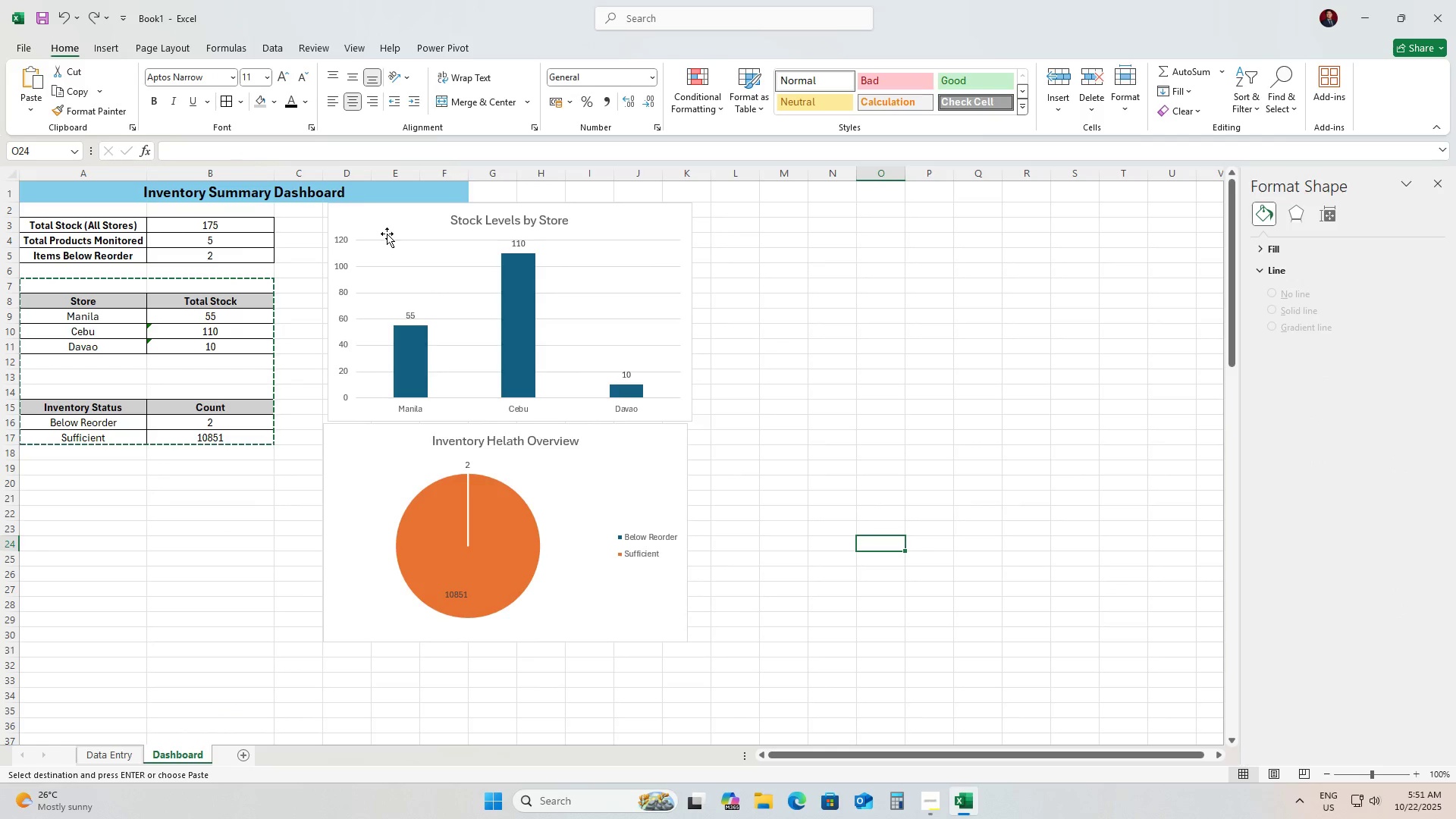 
left_click([387, 224])
 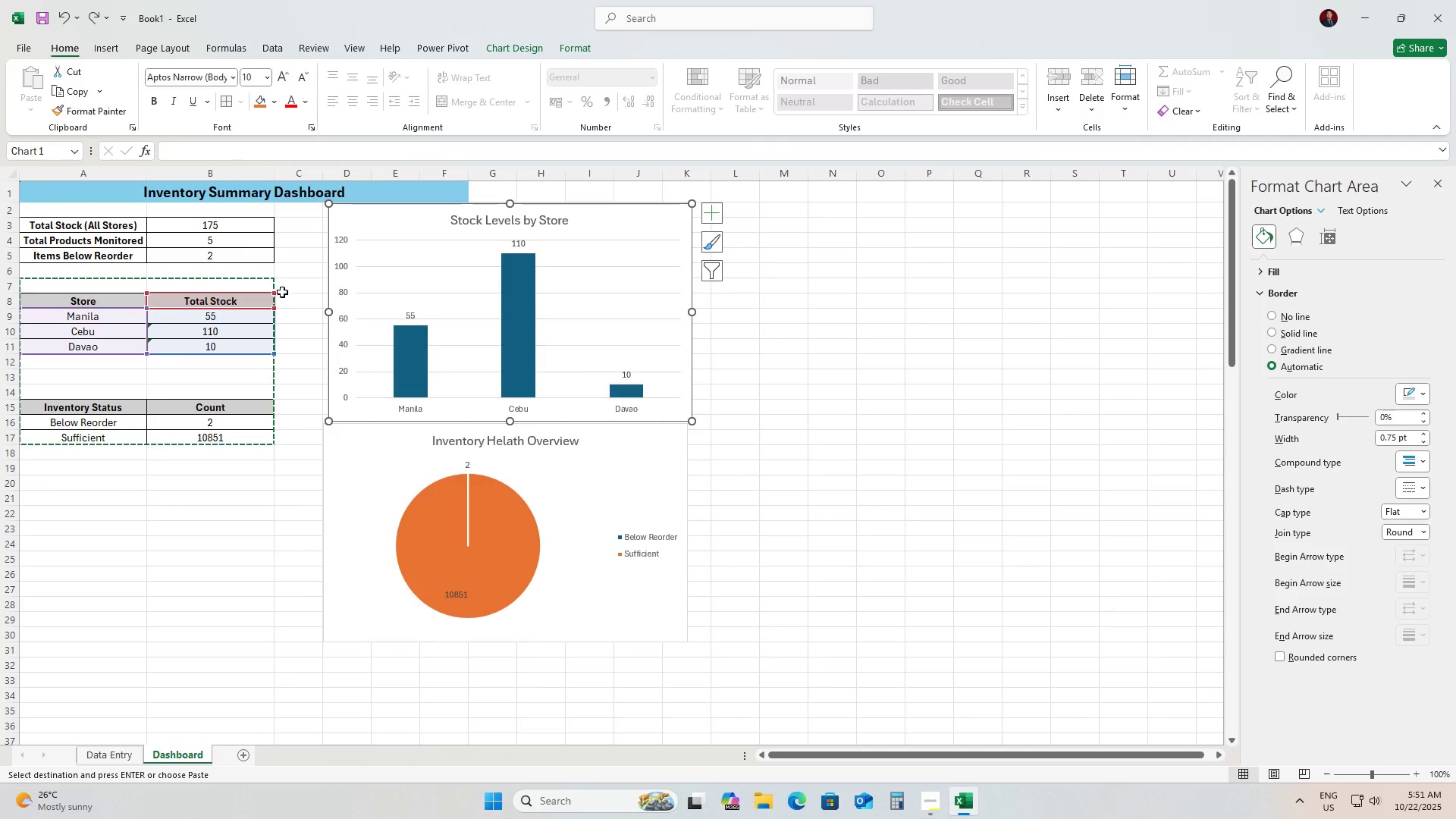 
left_click([290, 297])
 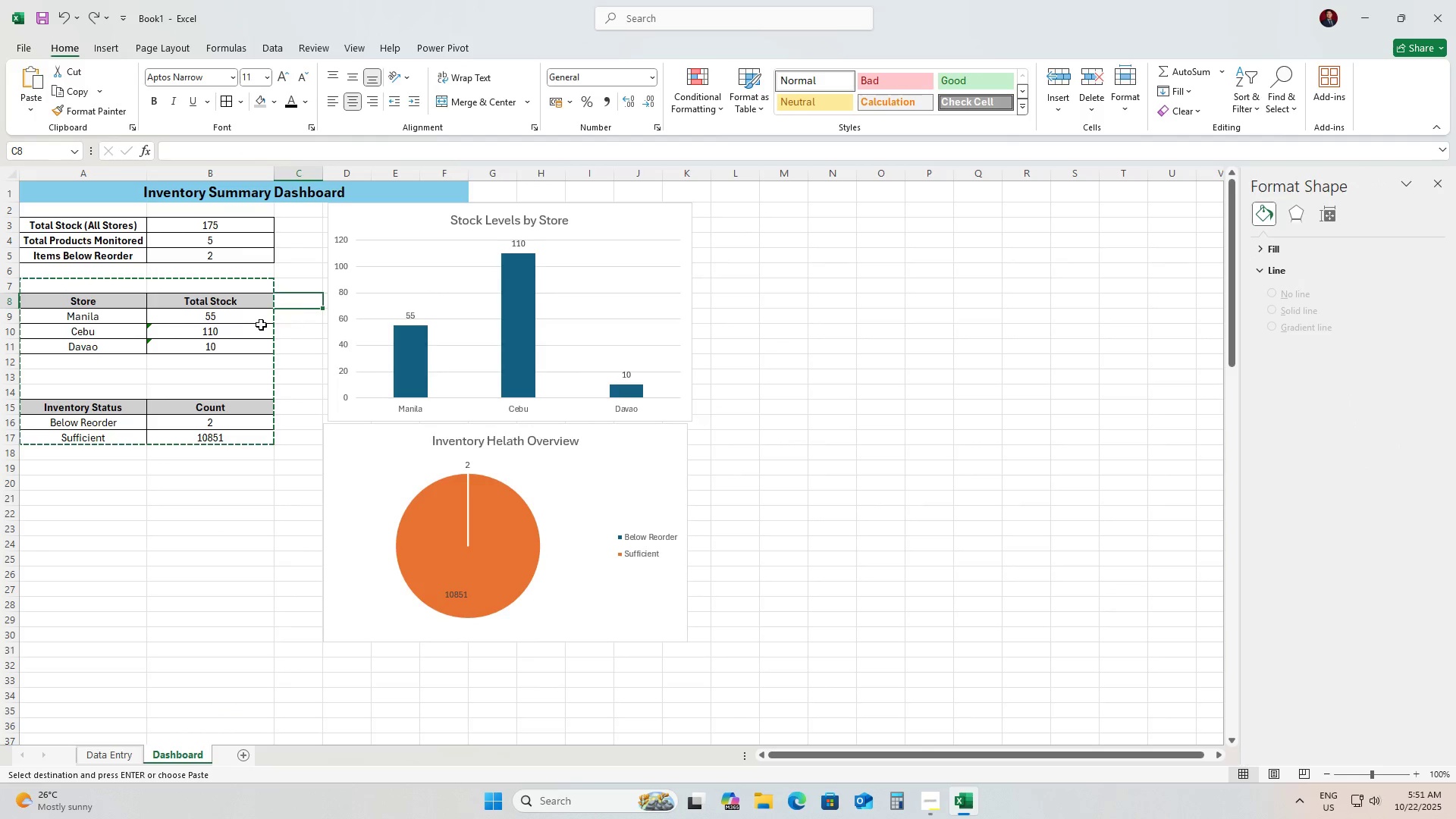 
left_click([249, 325])
 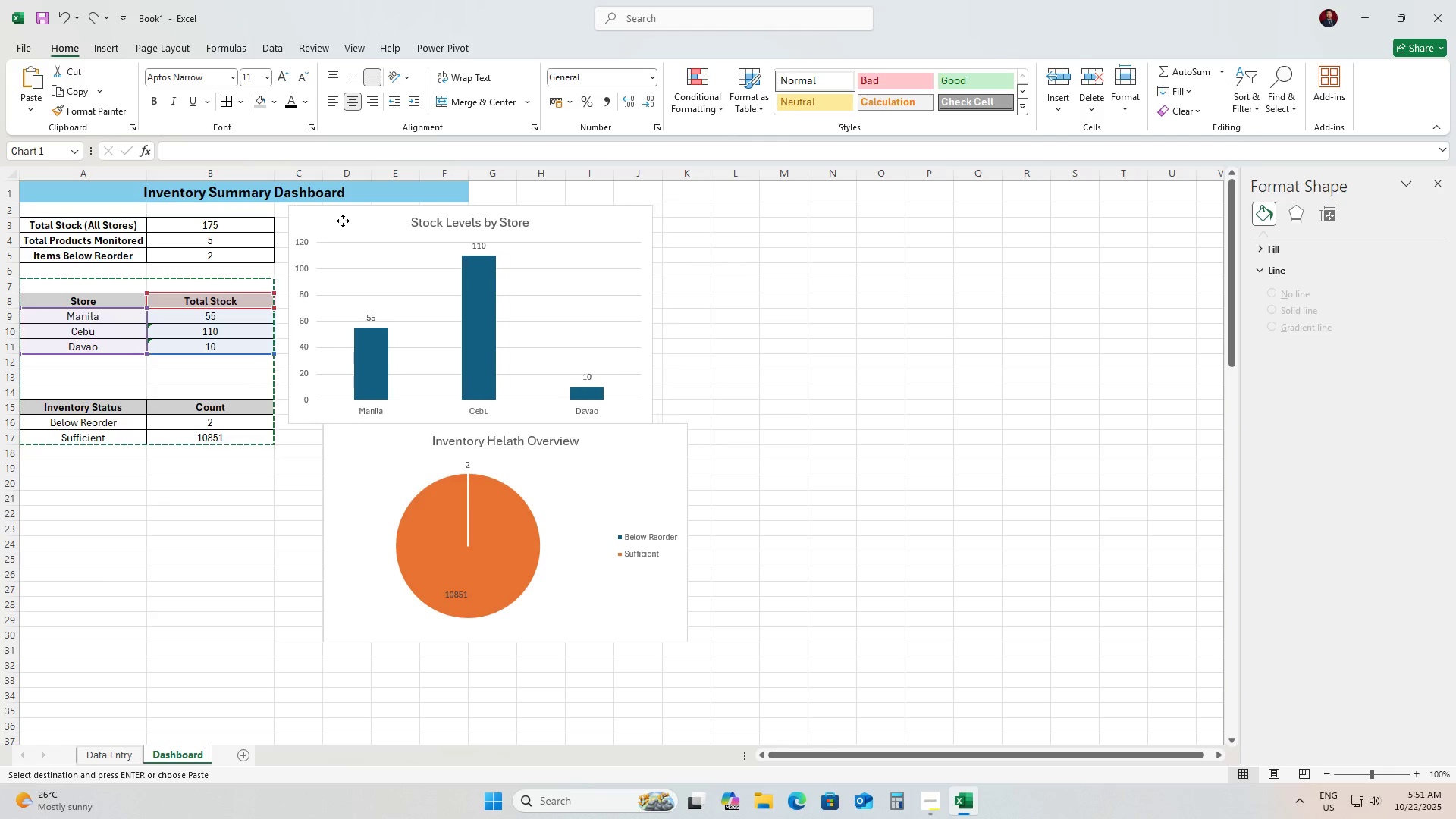 
wait(13.53)
 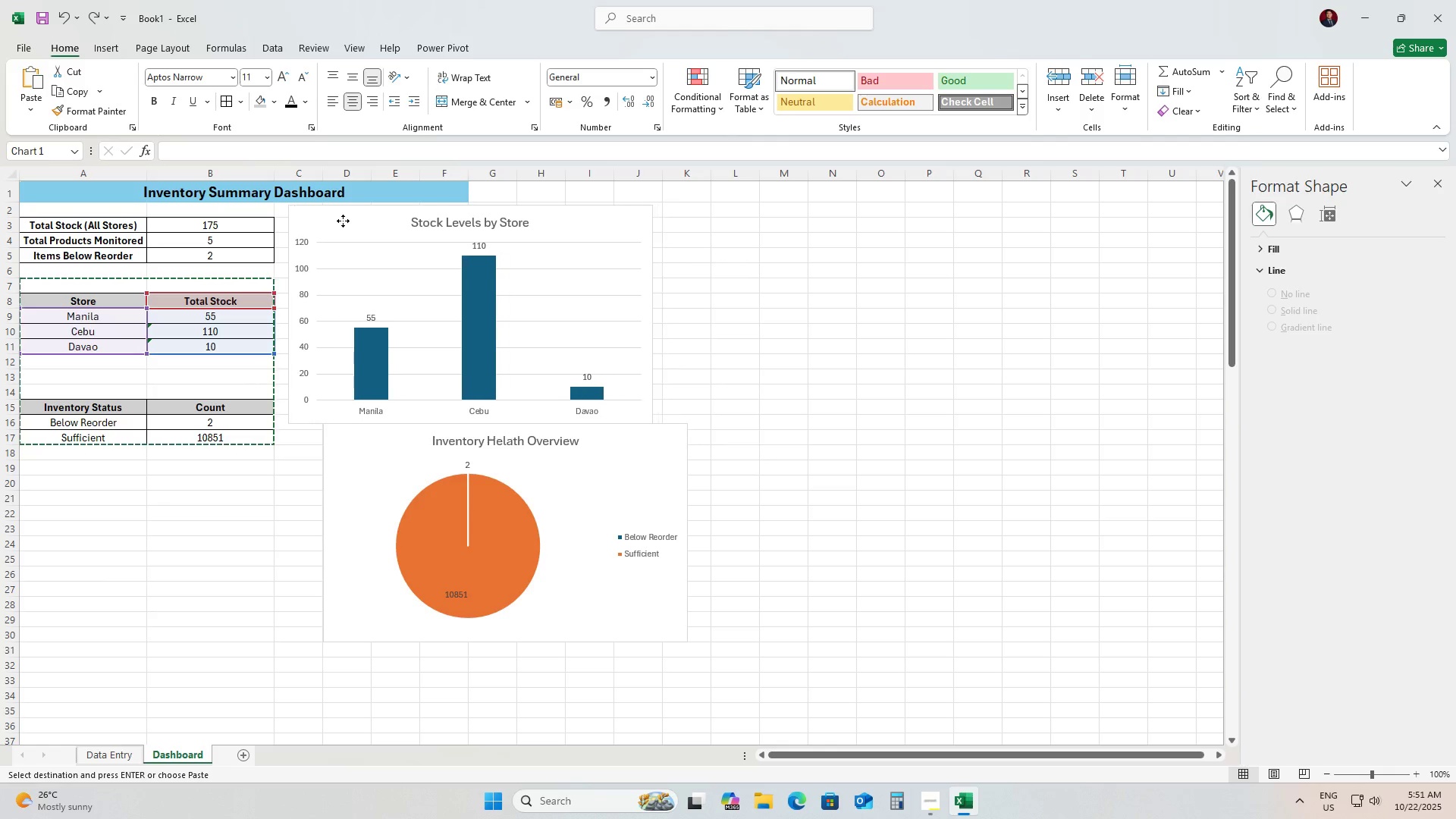 
double_click([639, 490])
 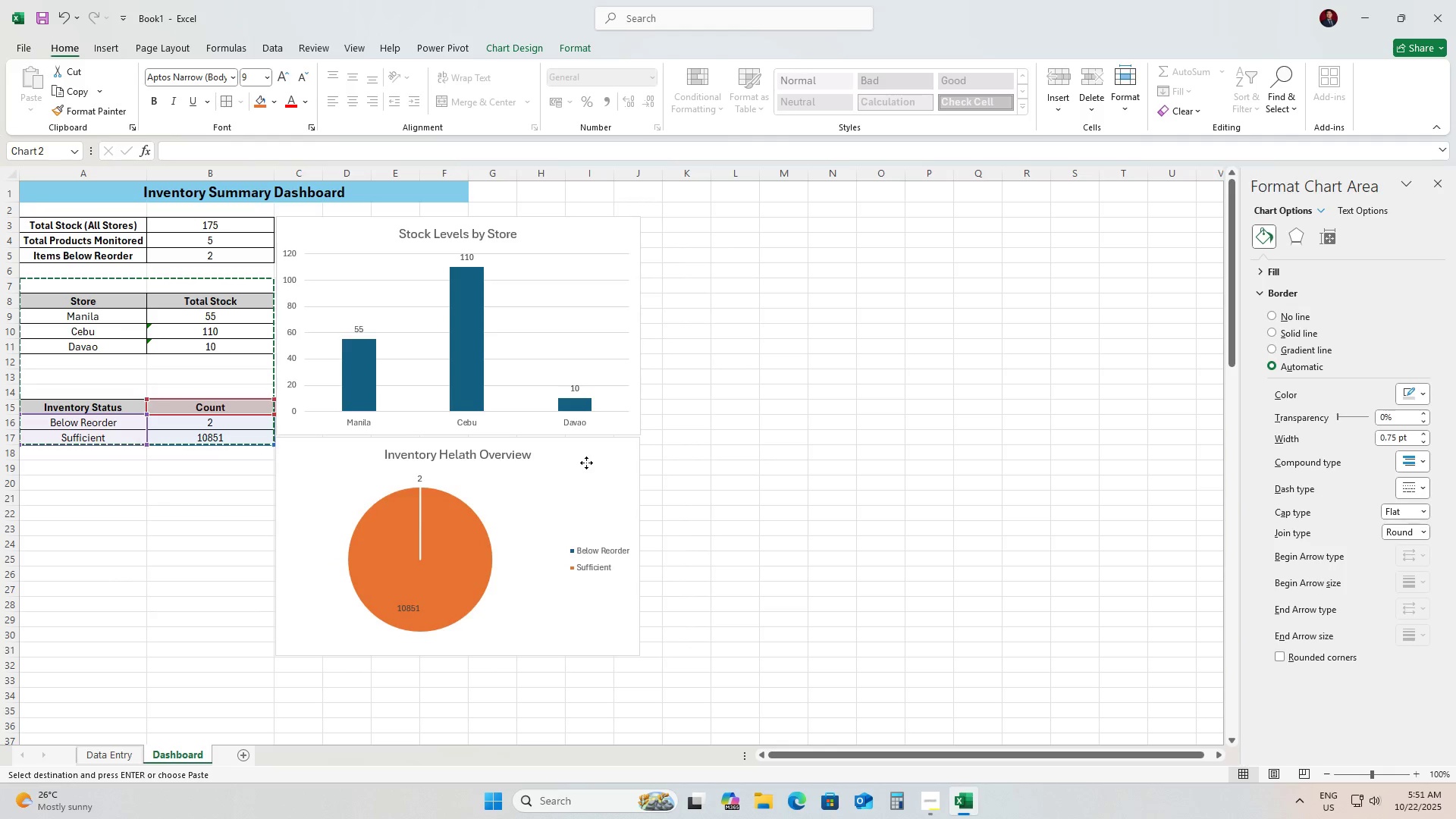 
left_click([844, 425])
 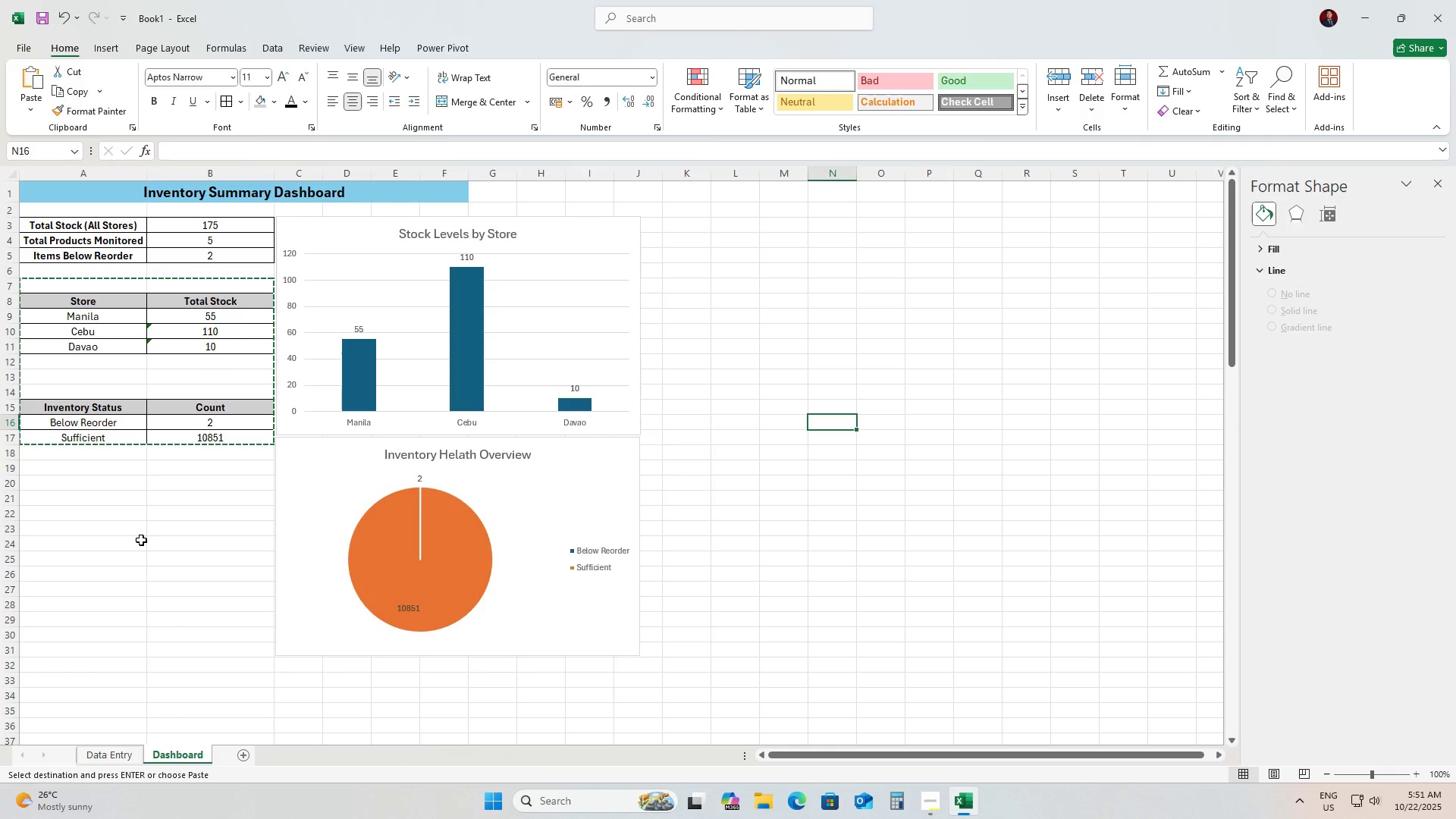 
left_click([173, 412])